 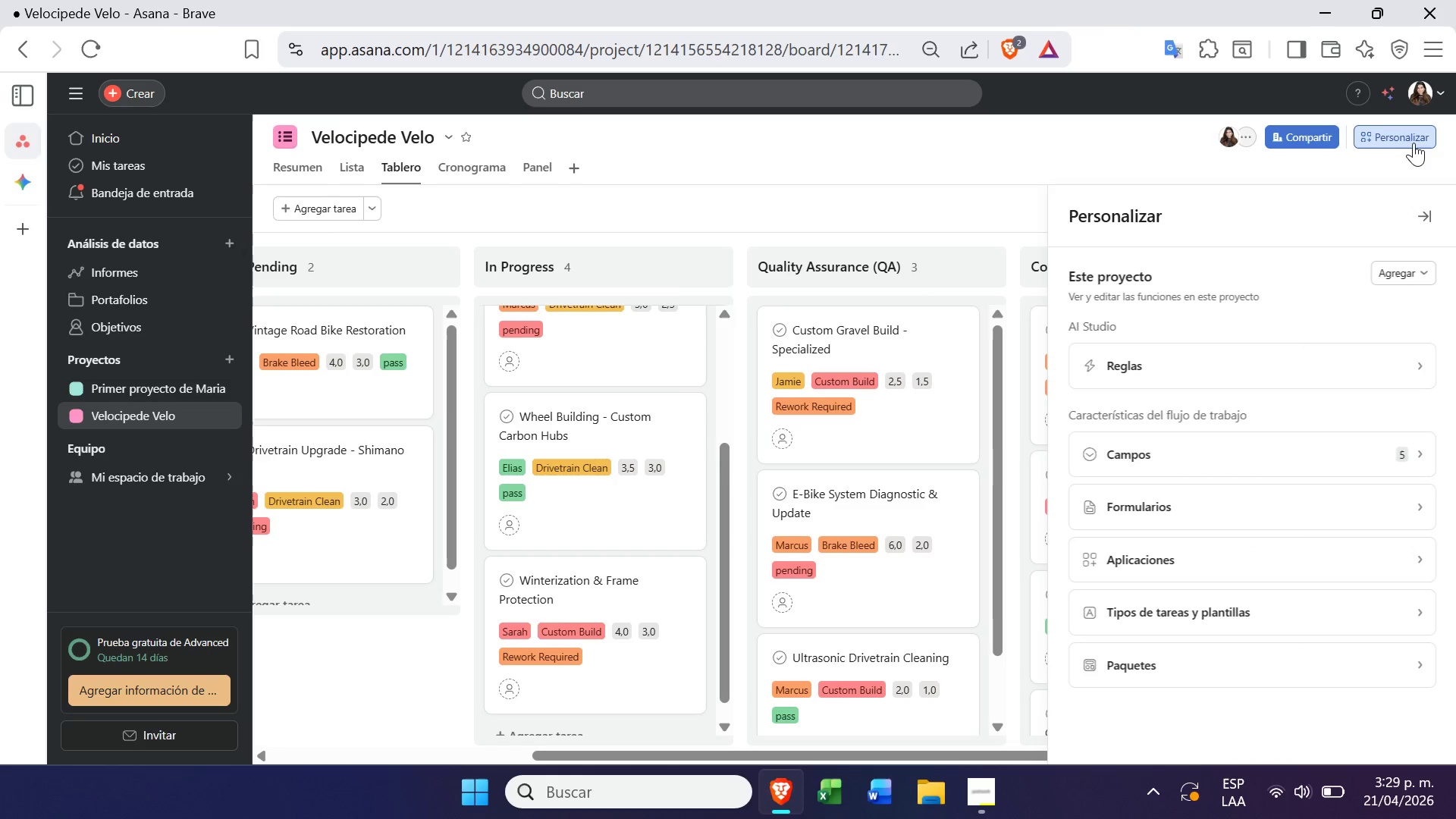 
left_click([1424, 371])
 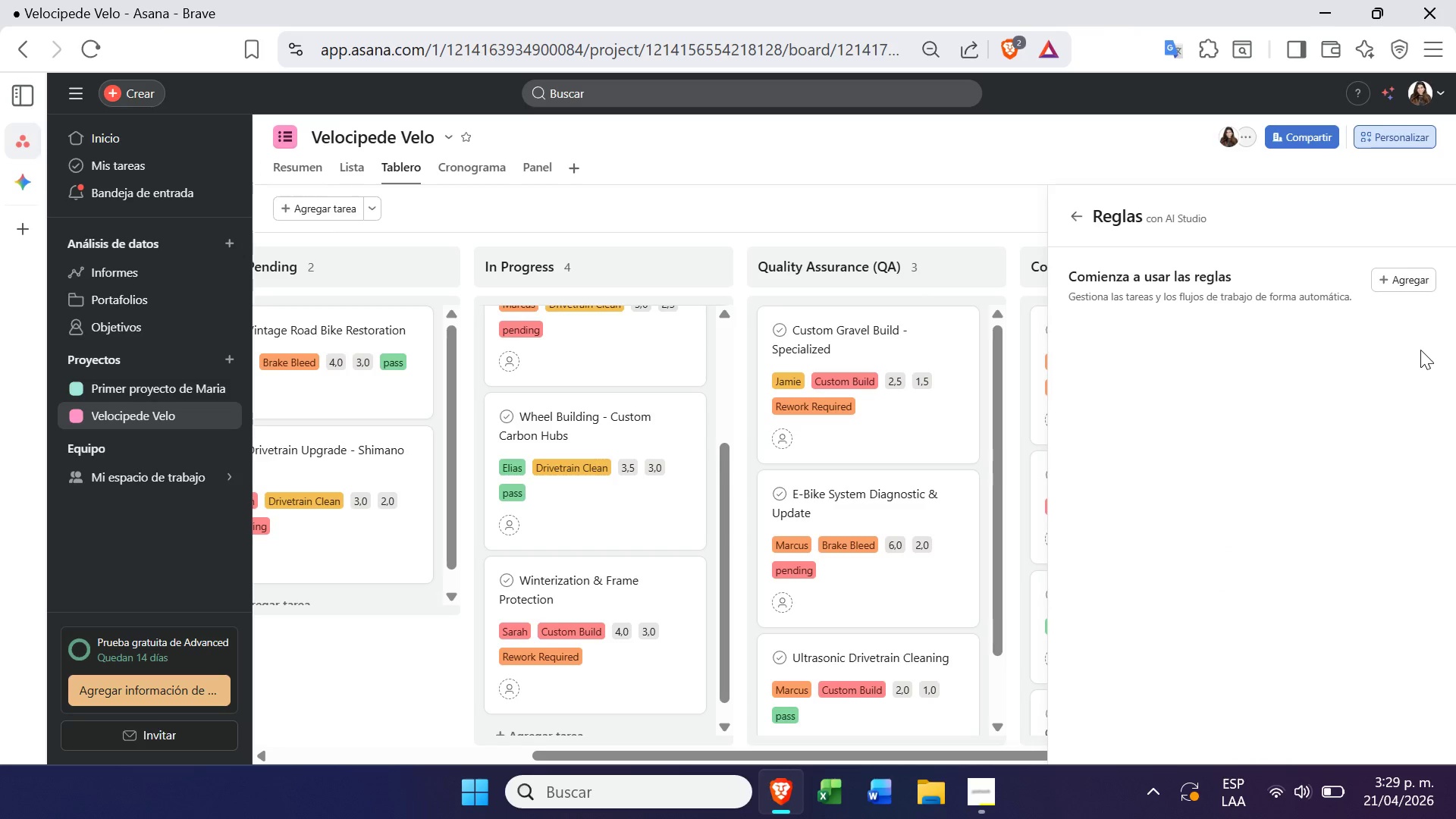 
left_click([1407, 271])
 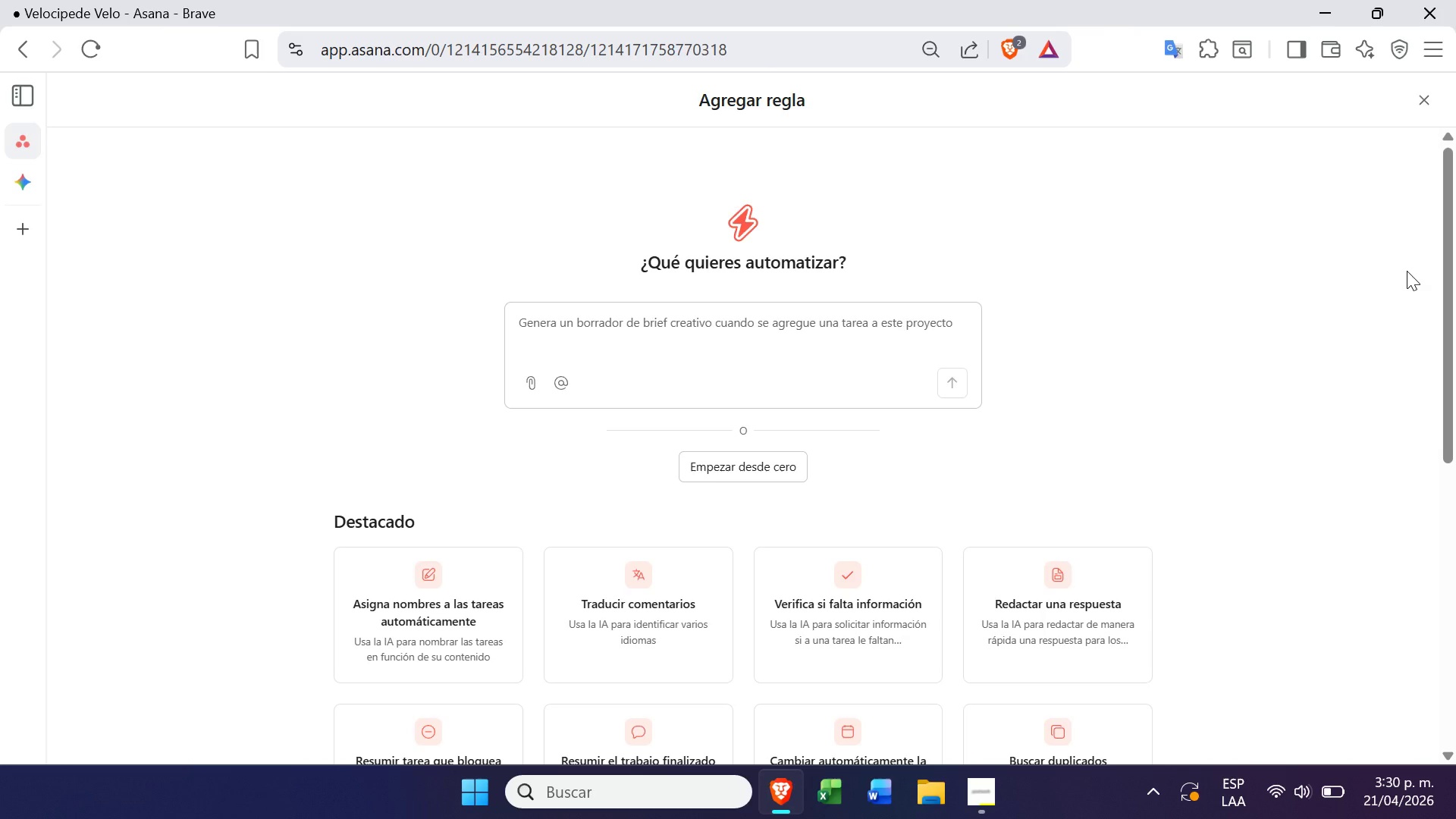 
wait(8.58)
 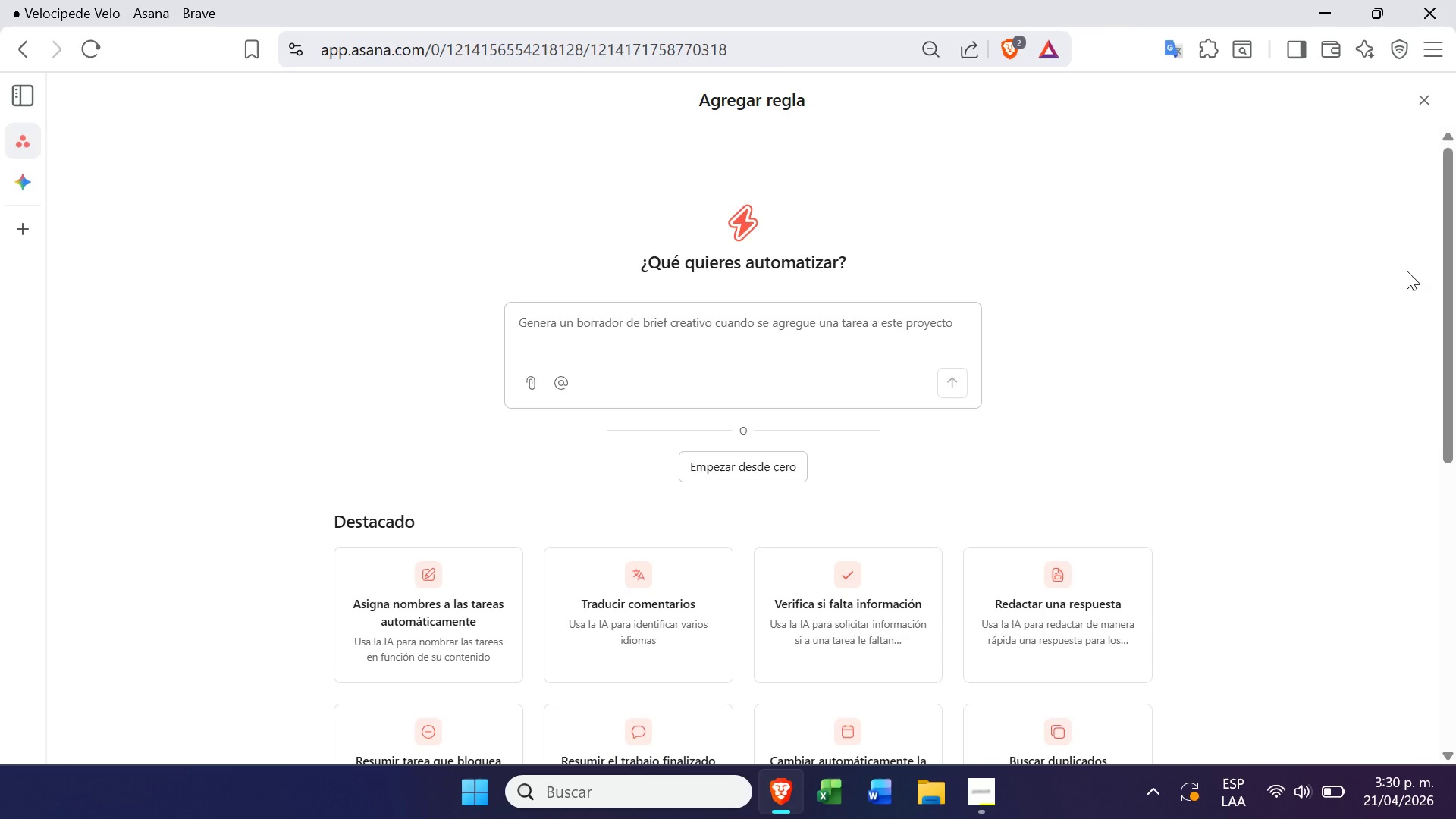 
left_click([751, 476])
 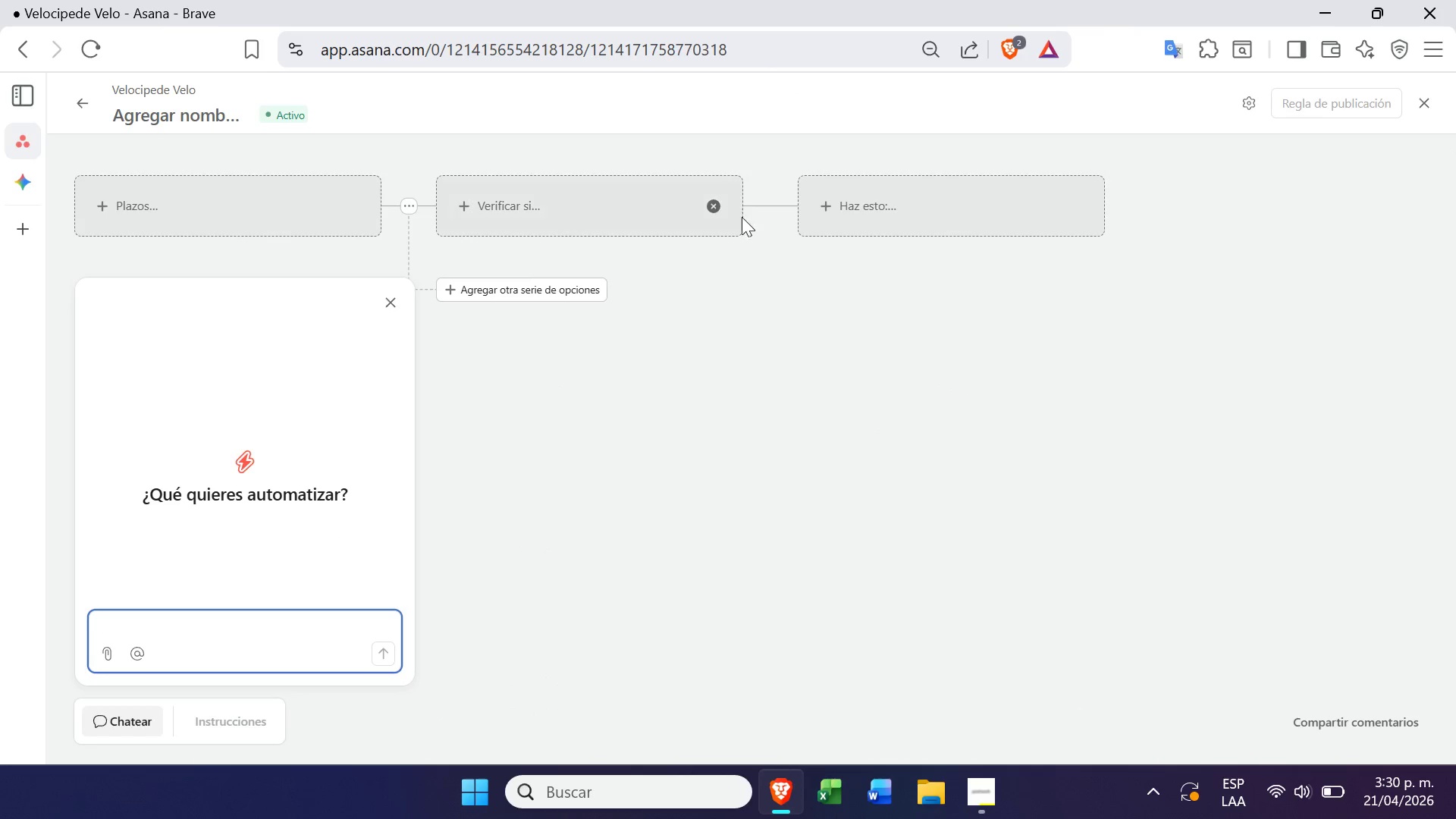 
left_click([717, 209])
 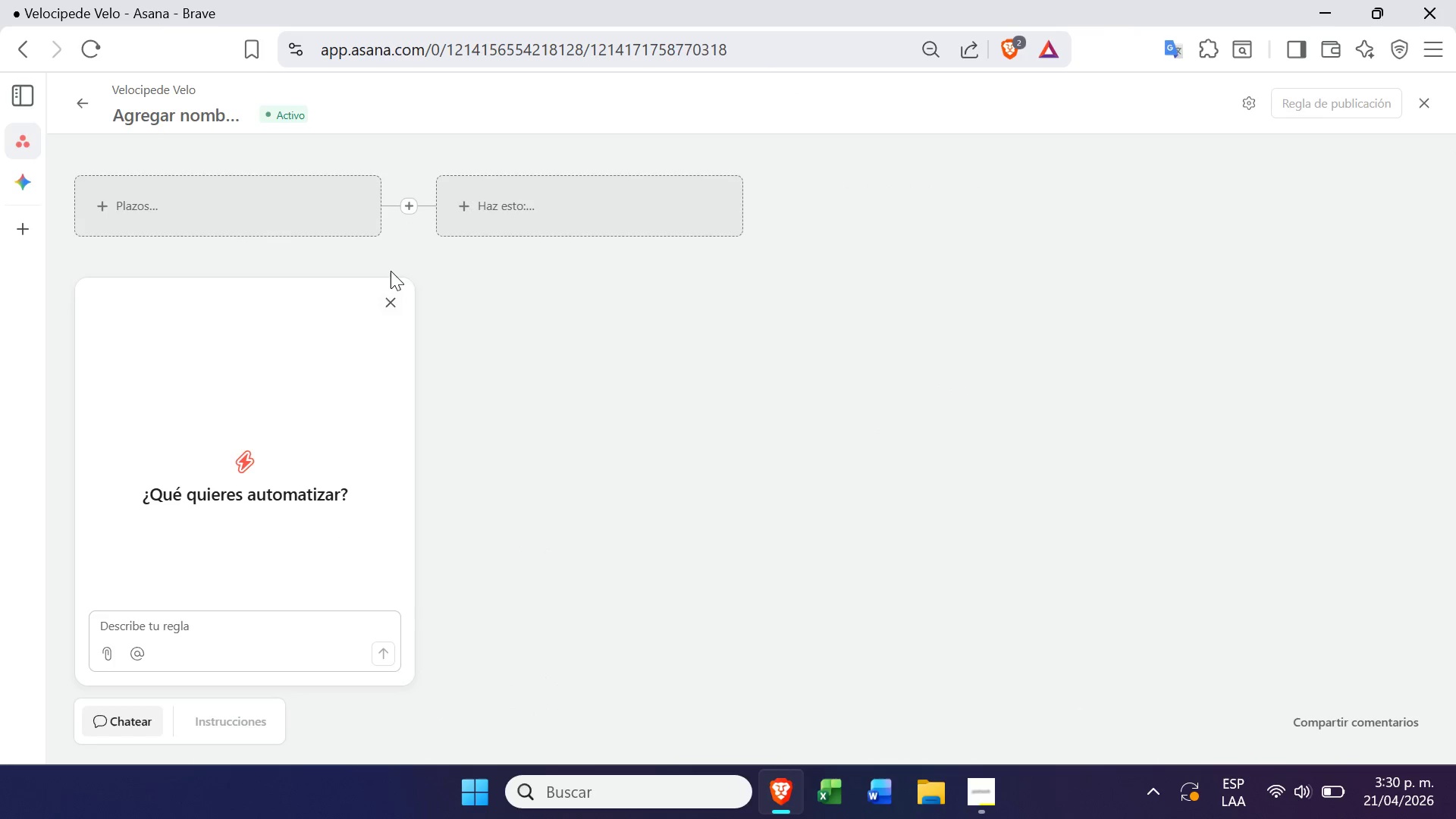 
left_click([395, 298])
 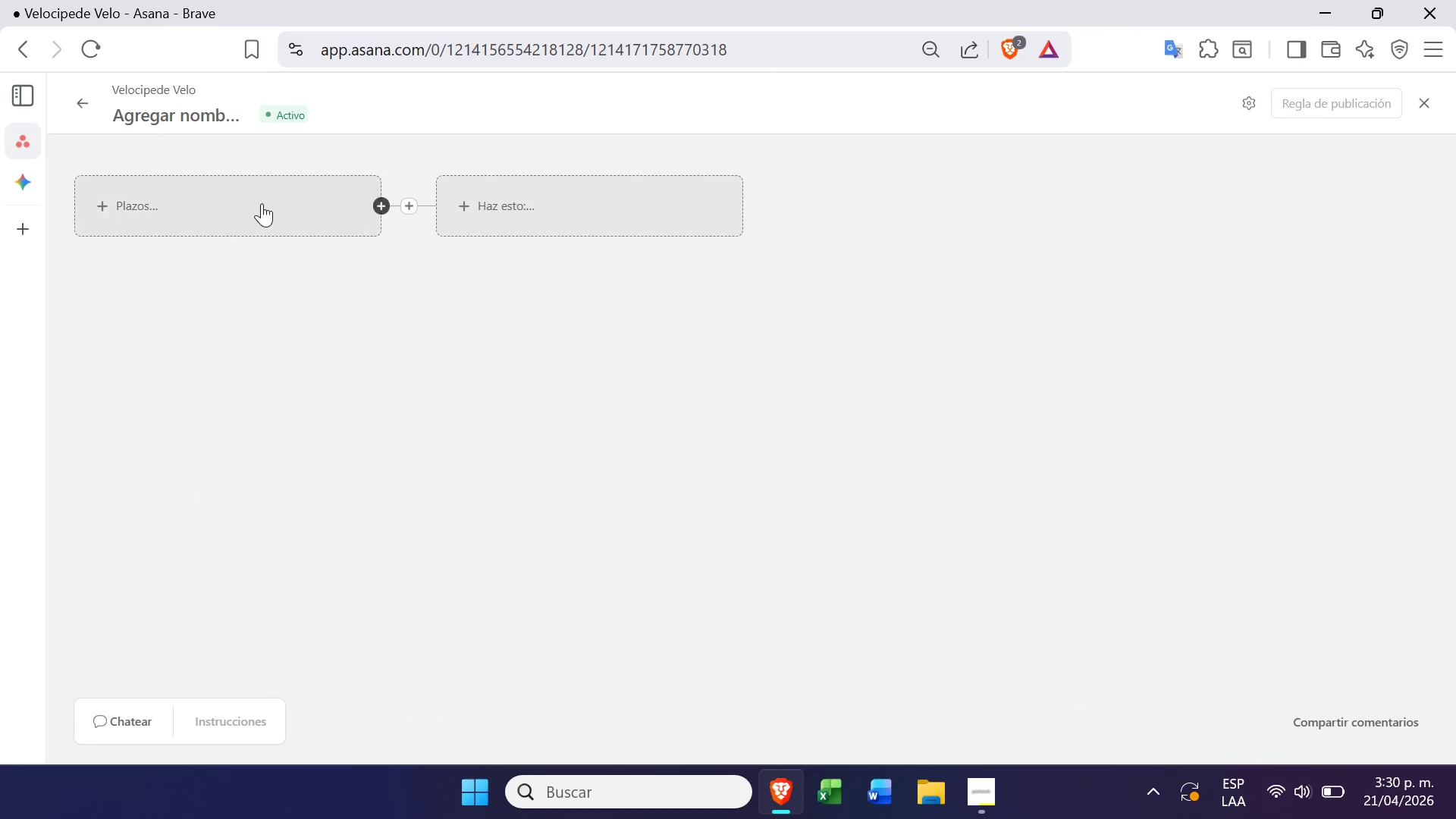 
left_click([247, 202])
 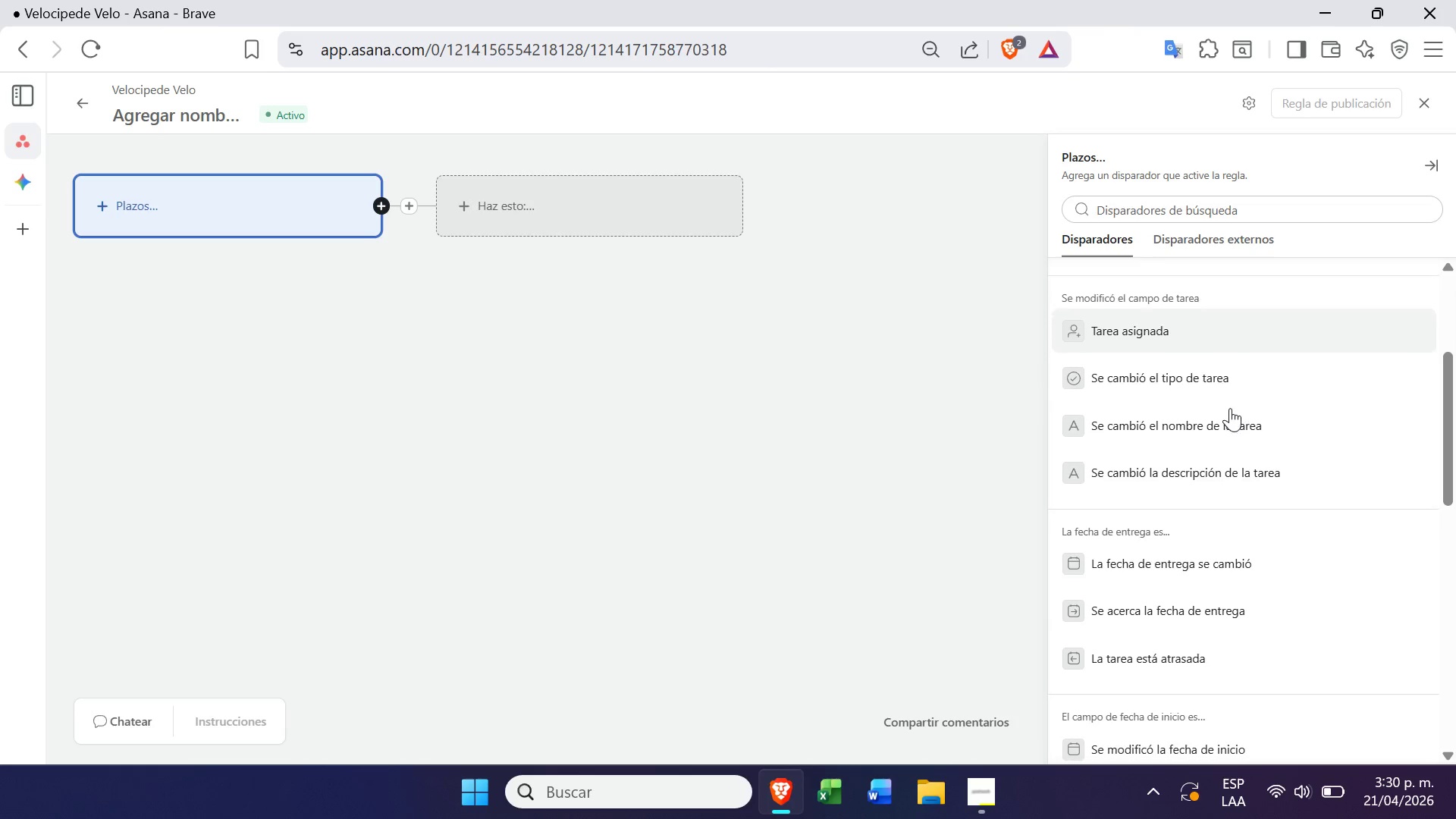 
wait(23.86)
 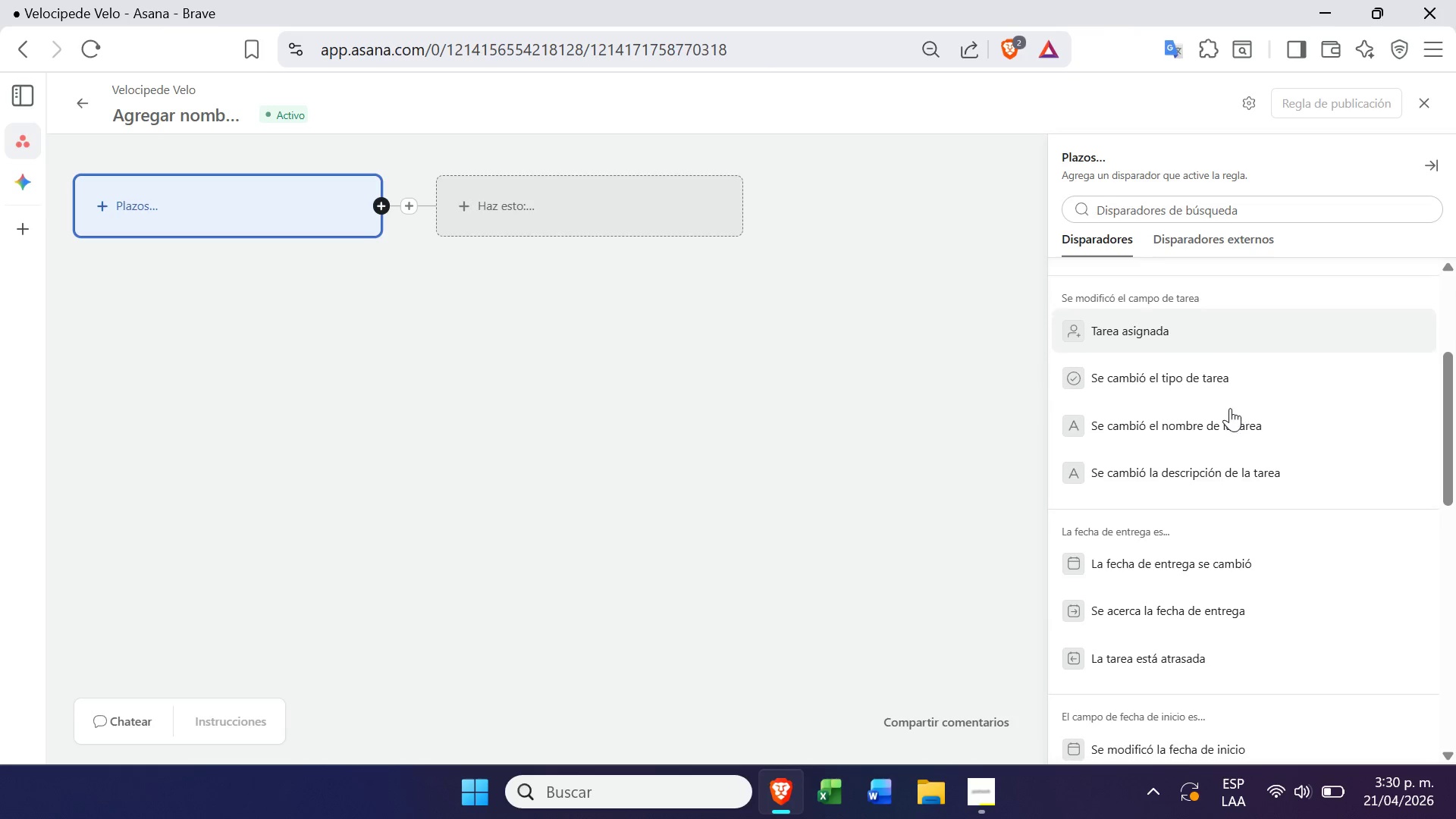 
left_click([1223, 447])
 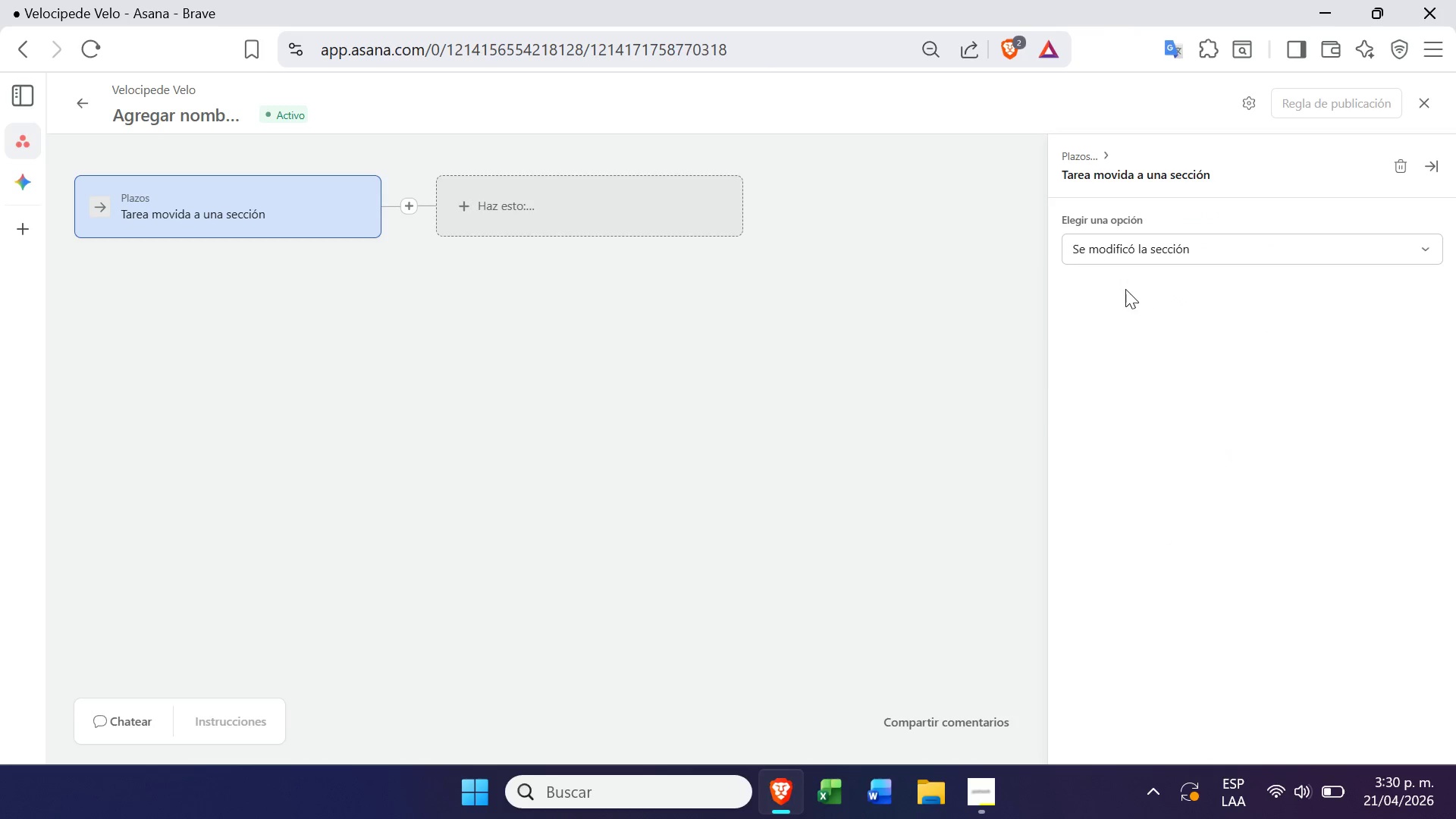 
left_click([1163, 261])
 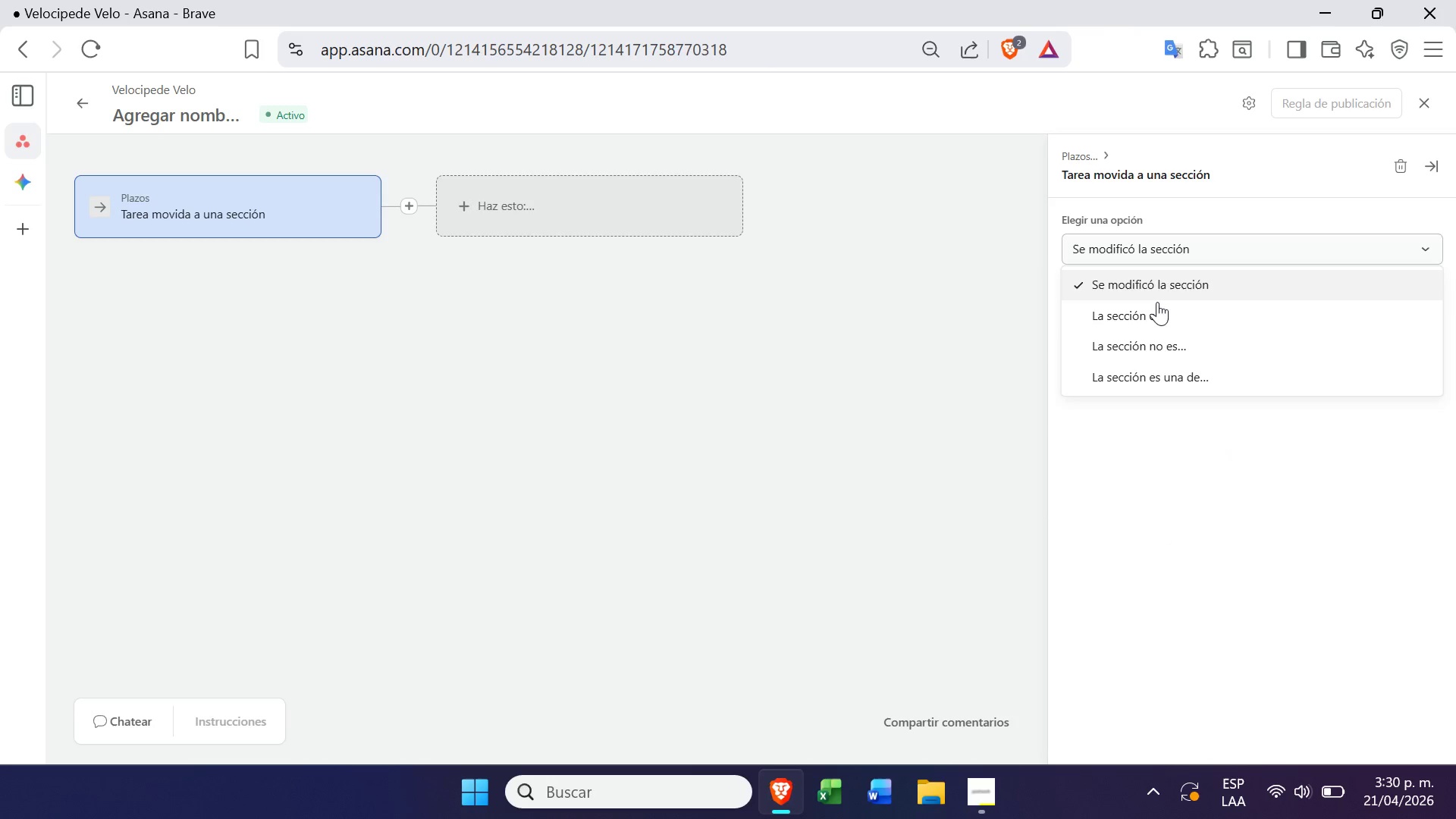 
left_click([1154, 313])
 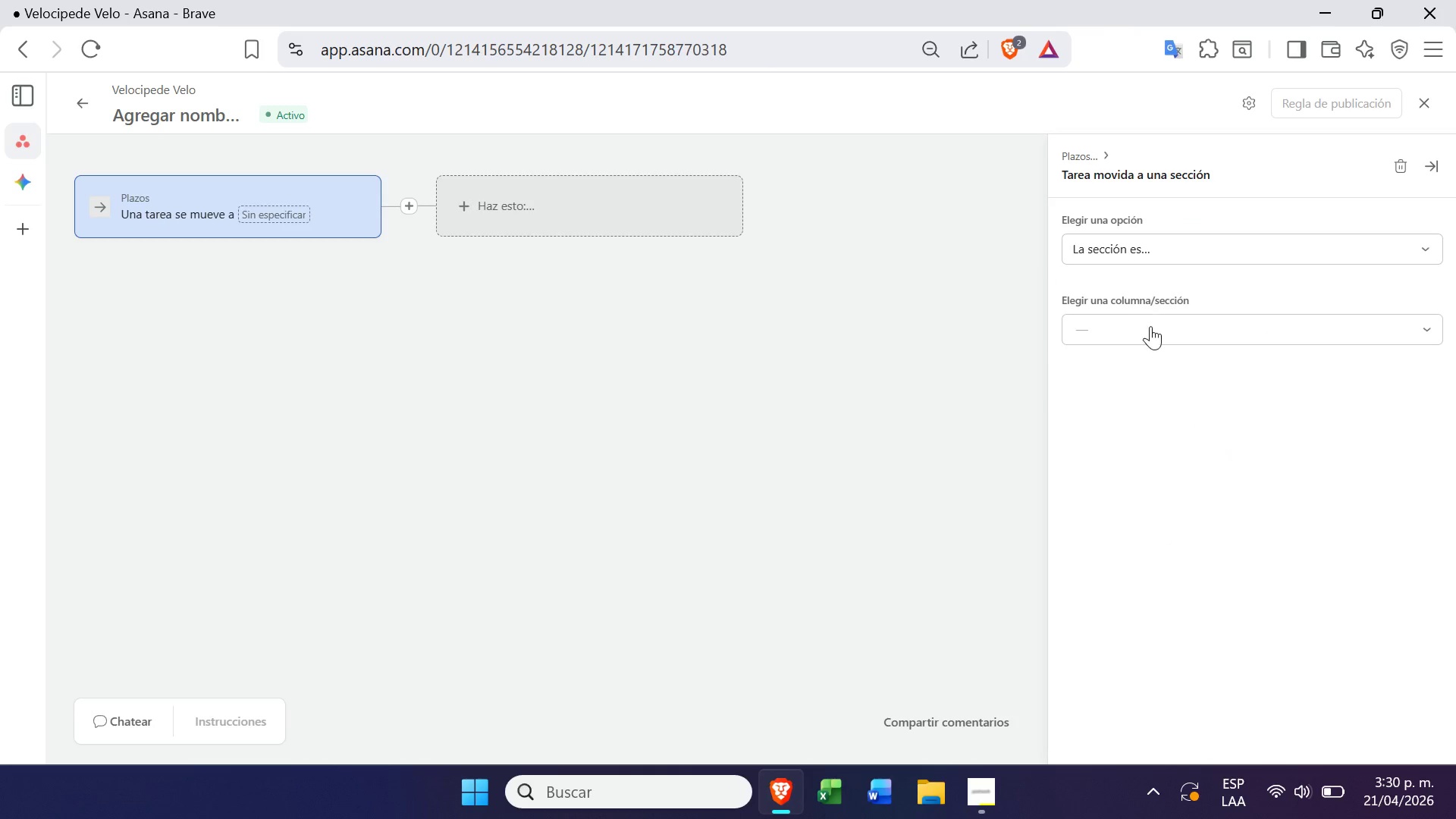 
left_click([1148, 334])
 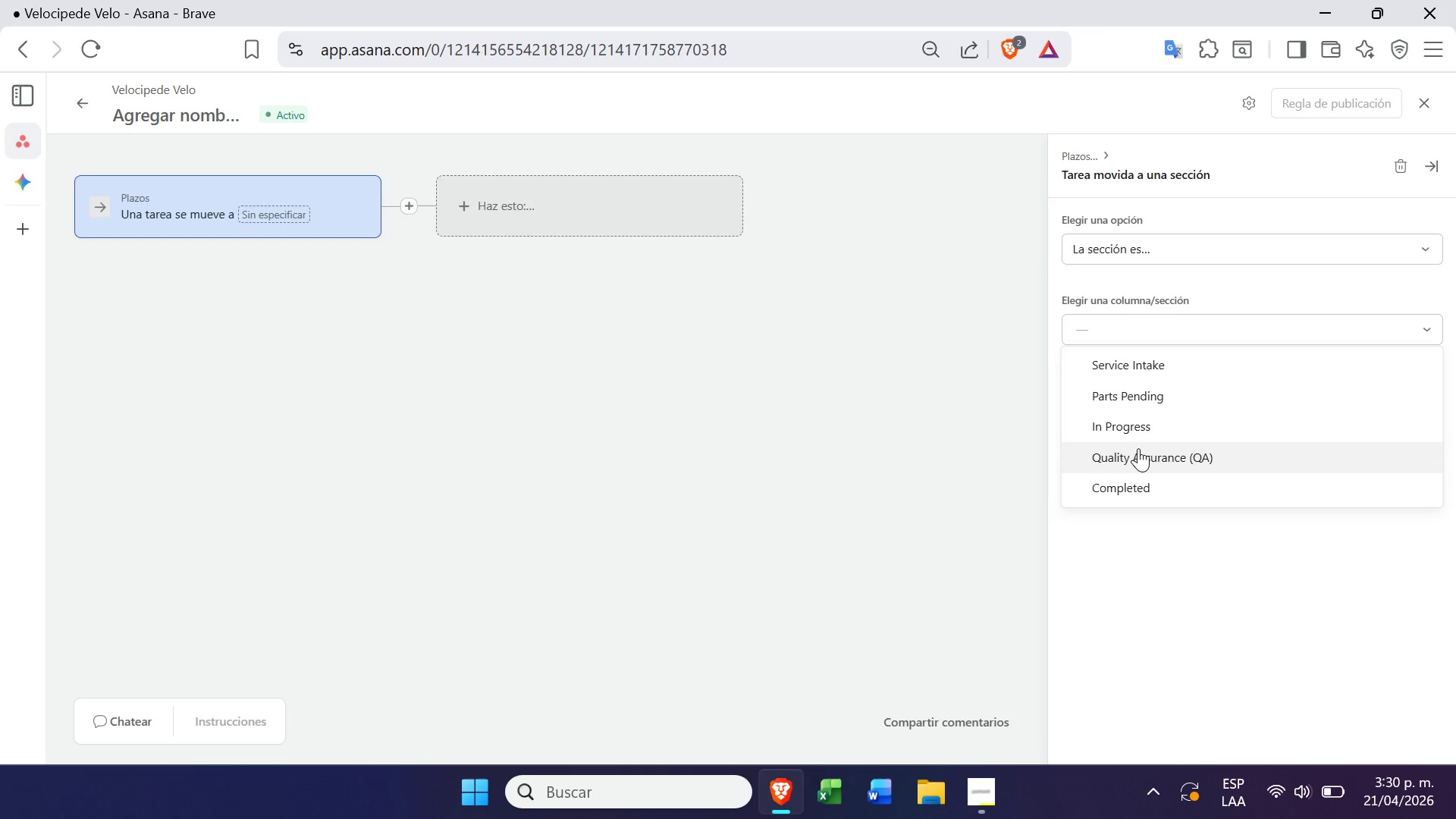 
left_click([1138, 448])
 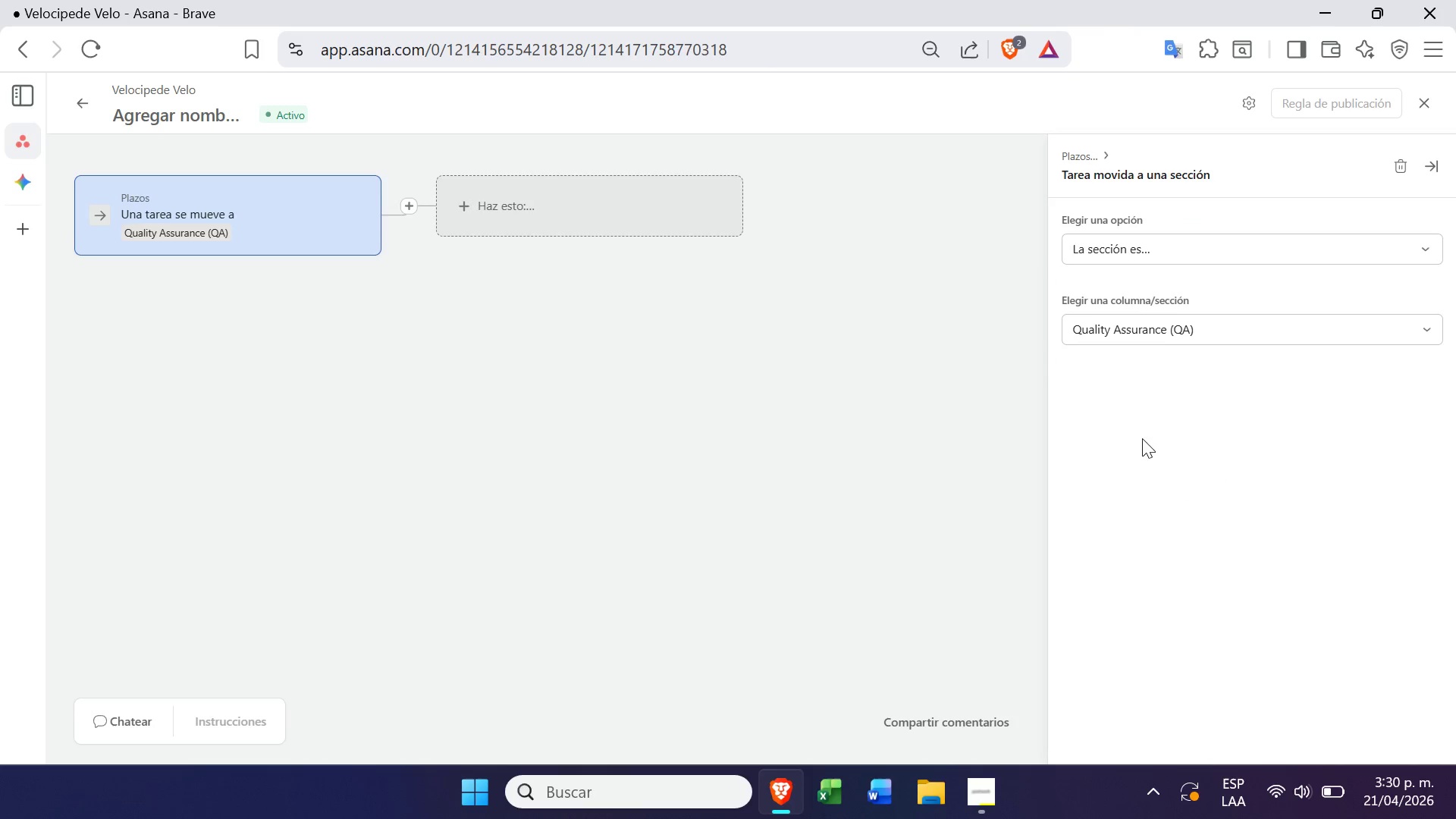 
left_click([899, 435])
 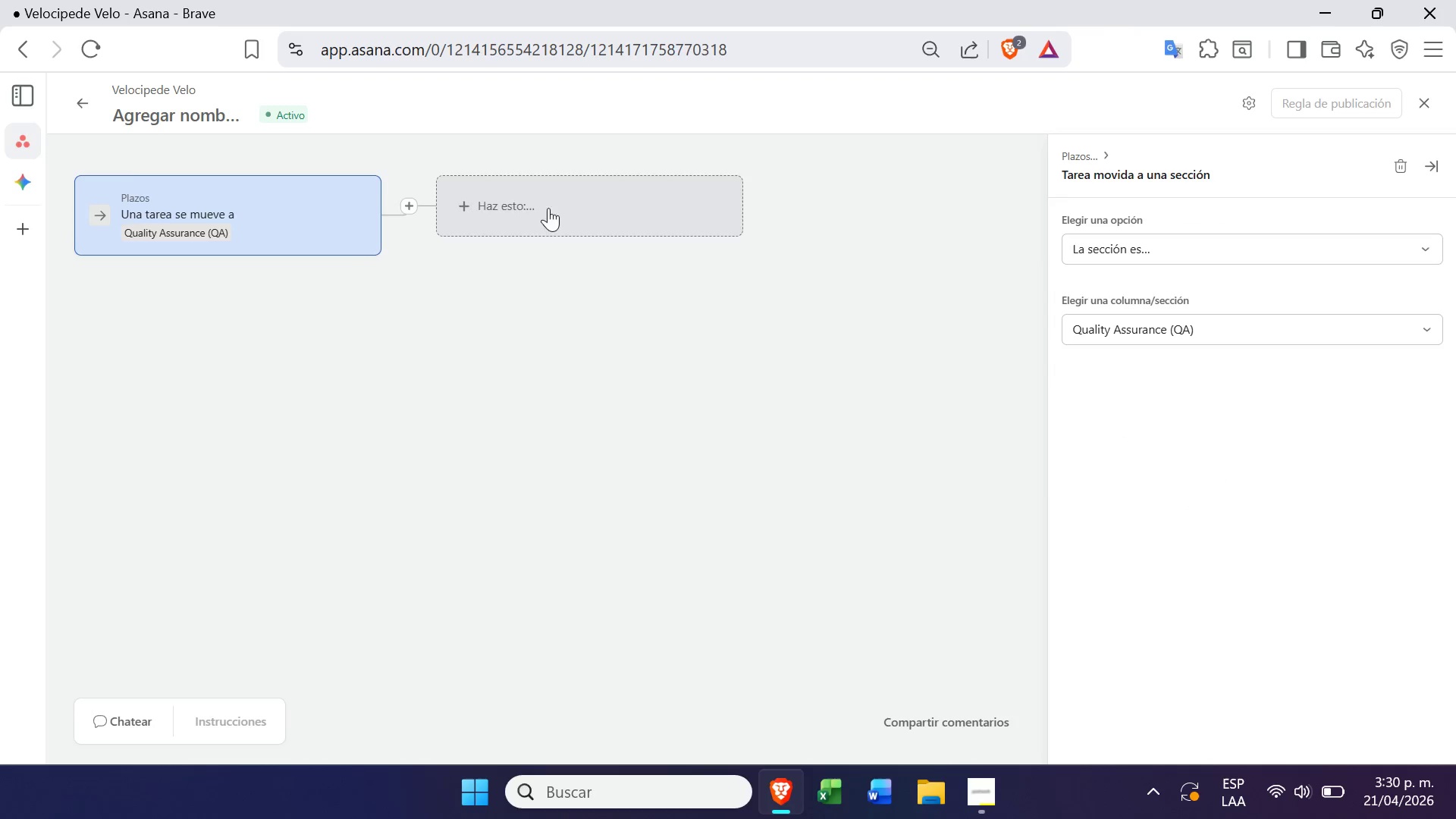 
left_click([506, 202])
 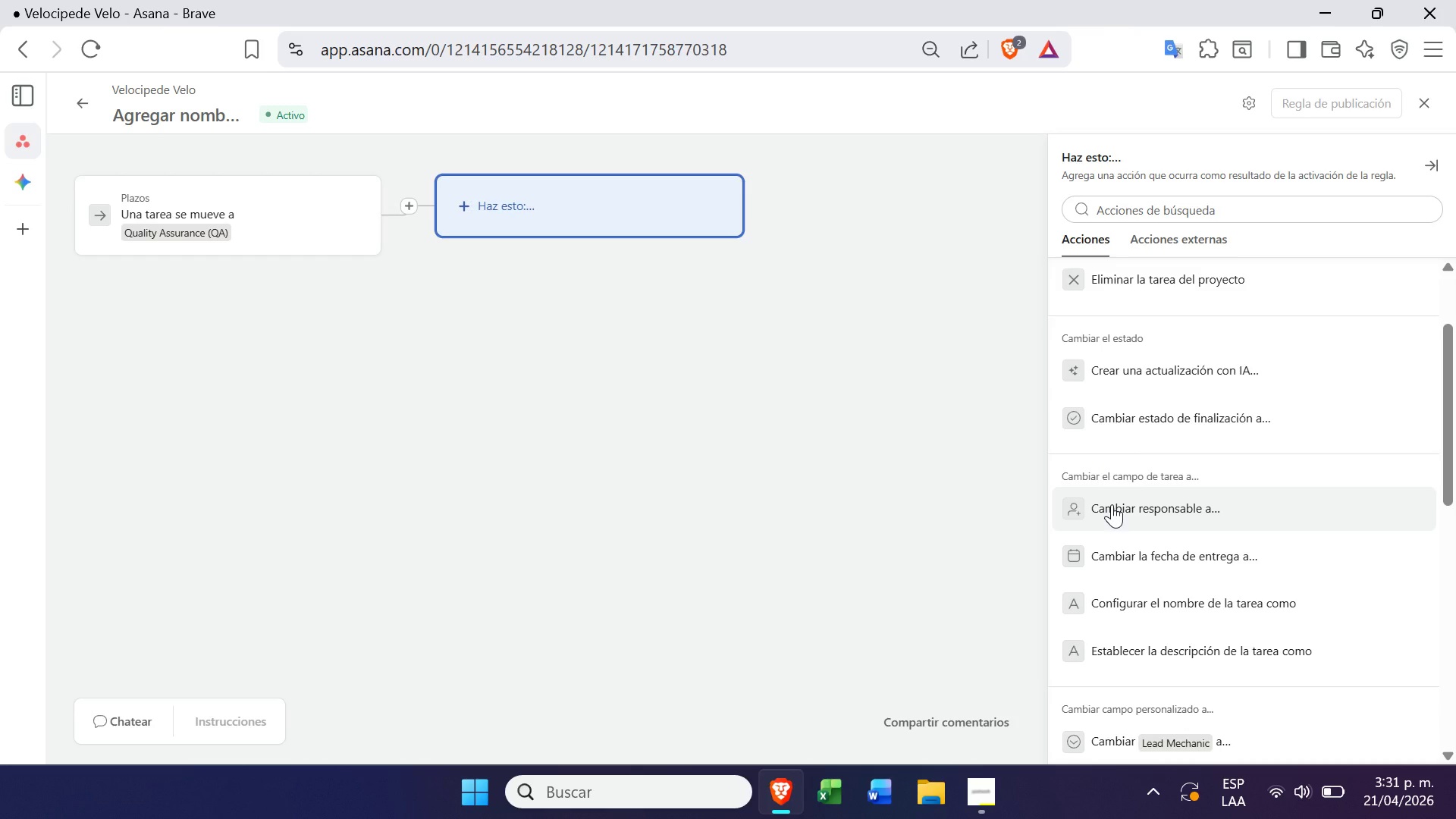 
wait(22.22)
 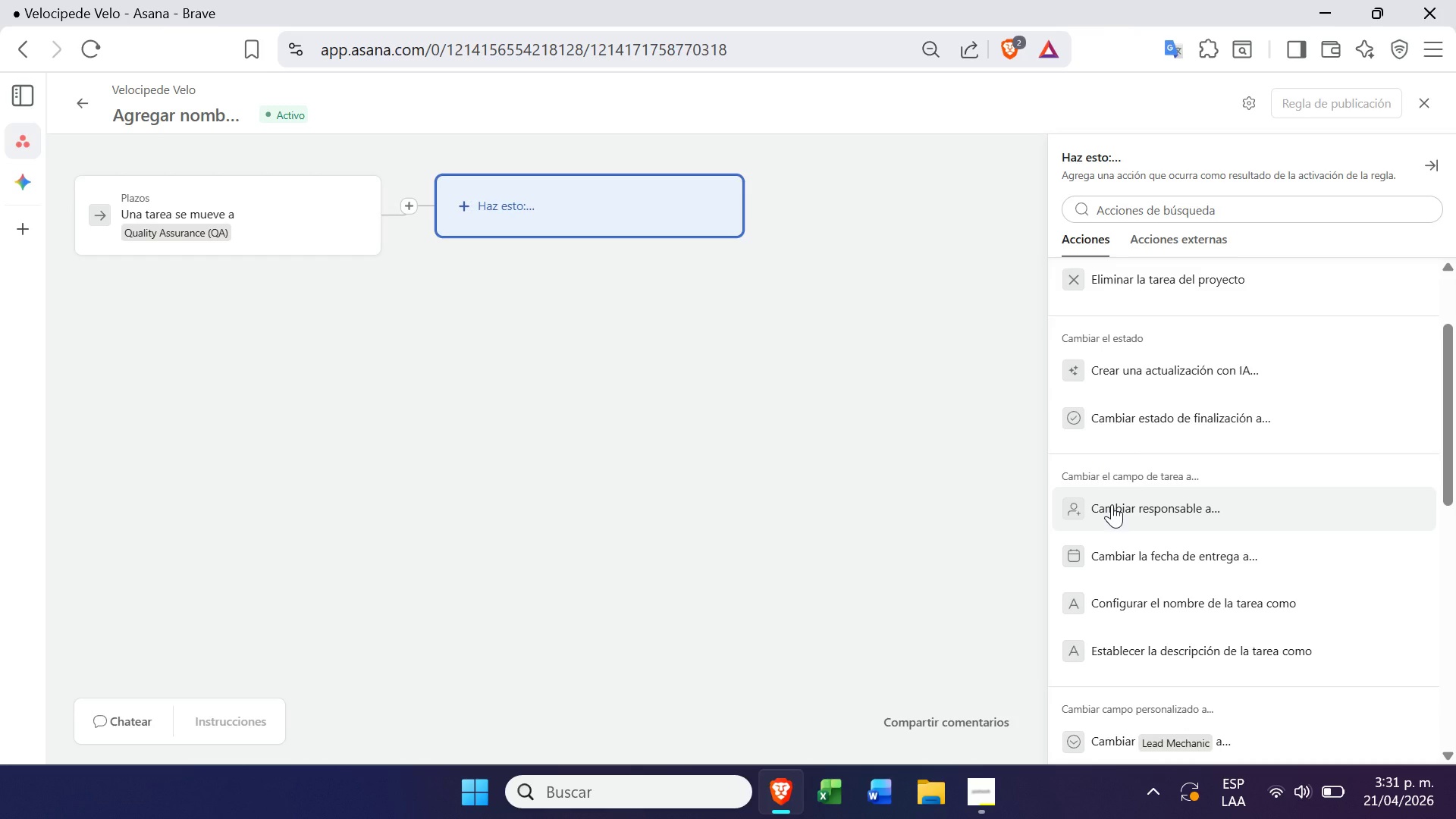 
left_click([1123, 700])
 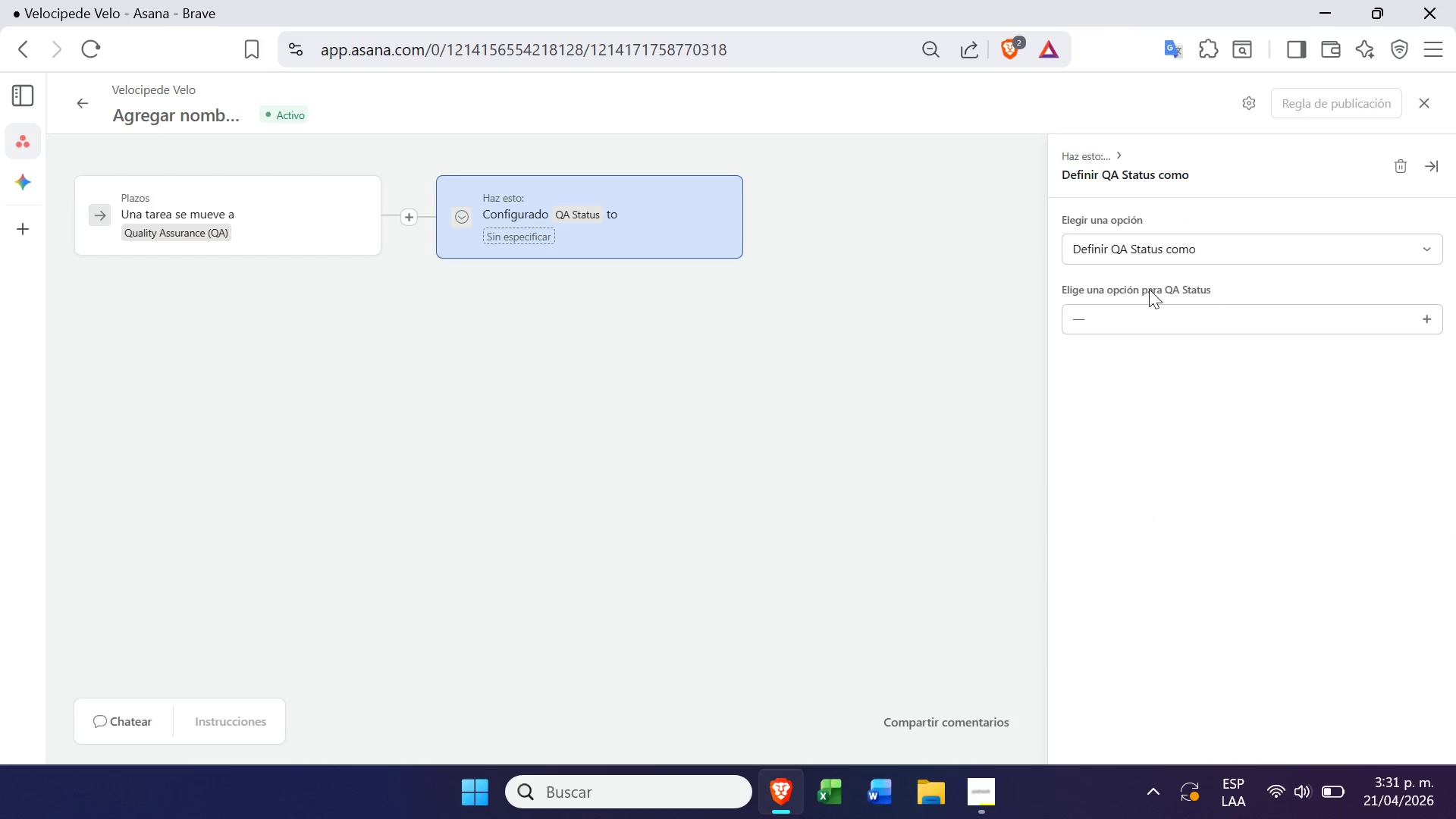 
left_click([1163, 328])
 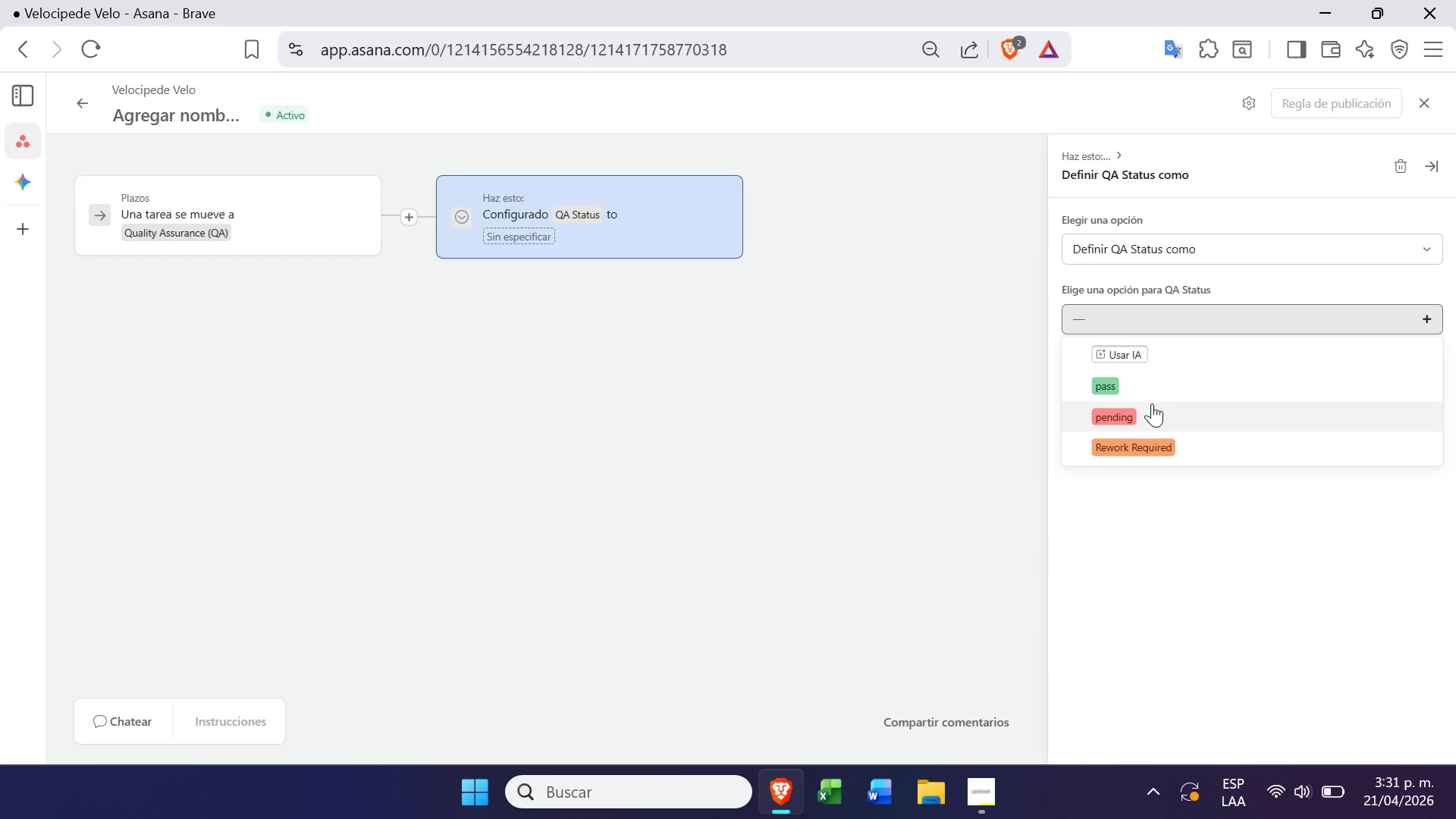 
wait(5.38)
 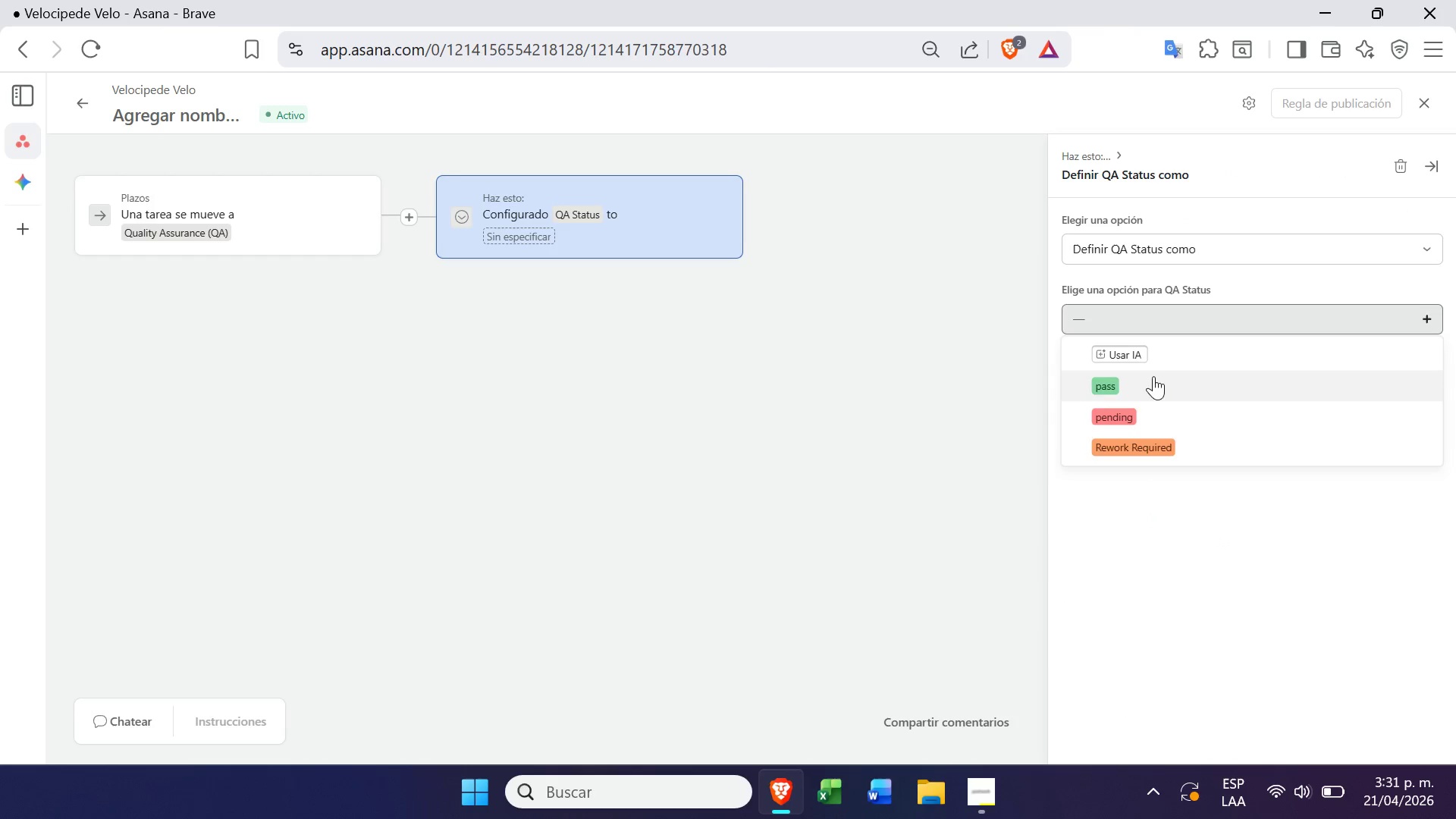 
left_click([999, 811])